 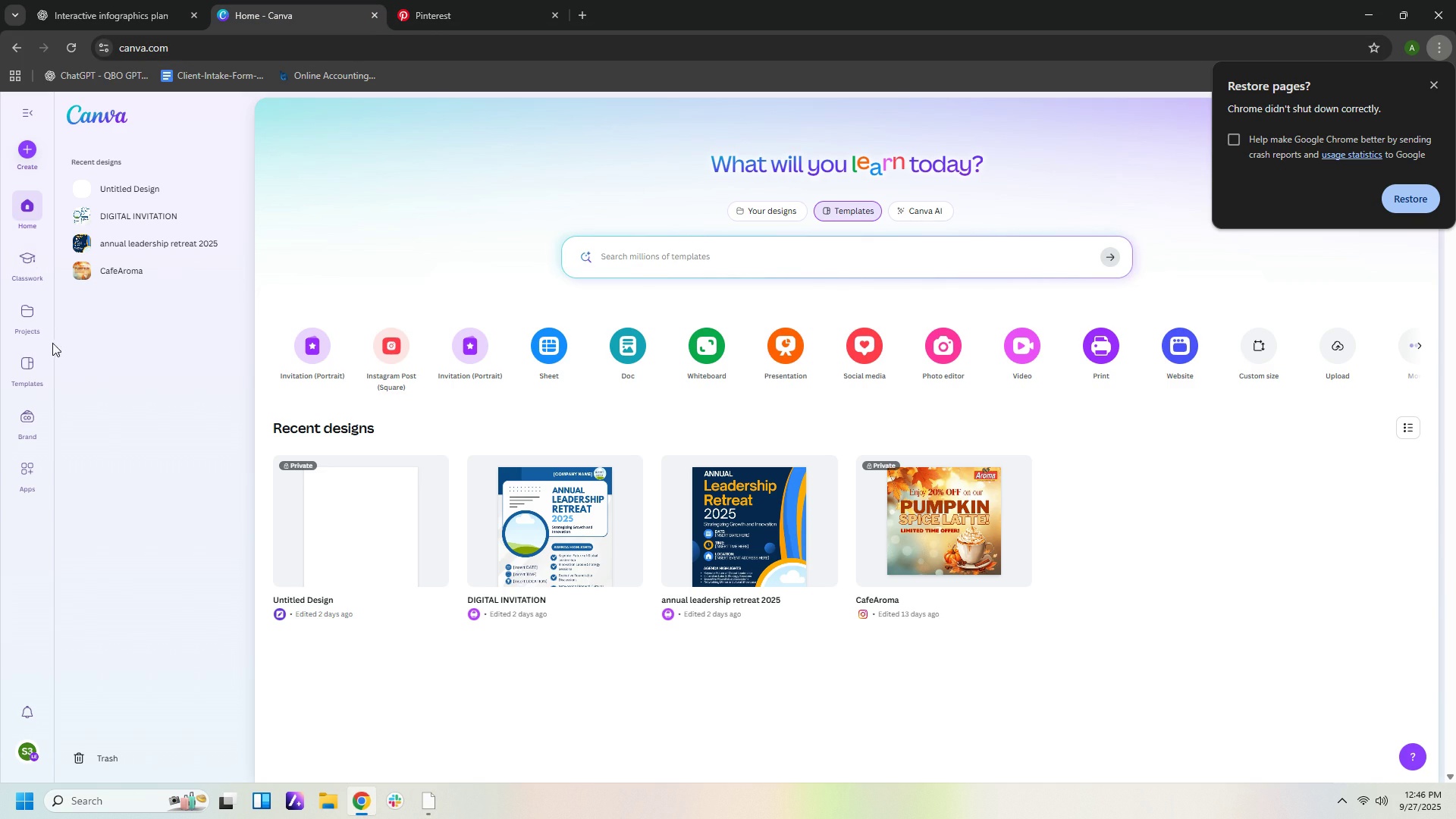 
left_click([1259, 353])
 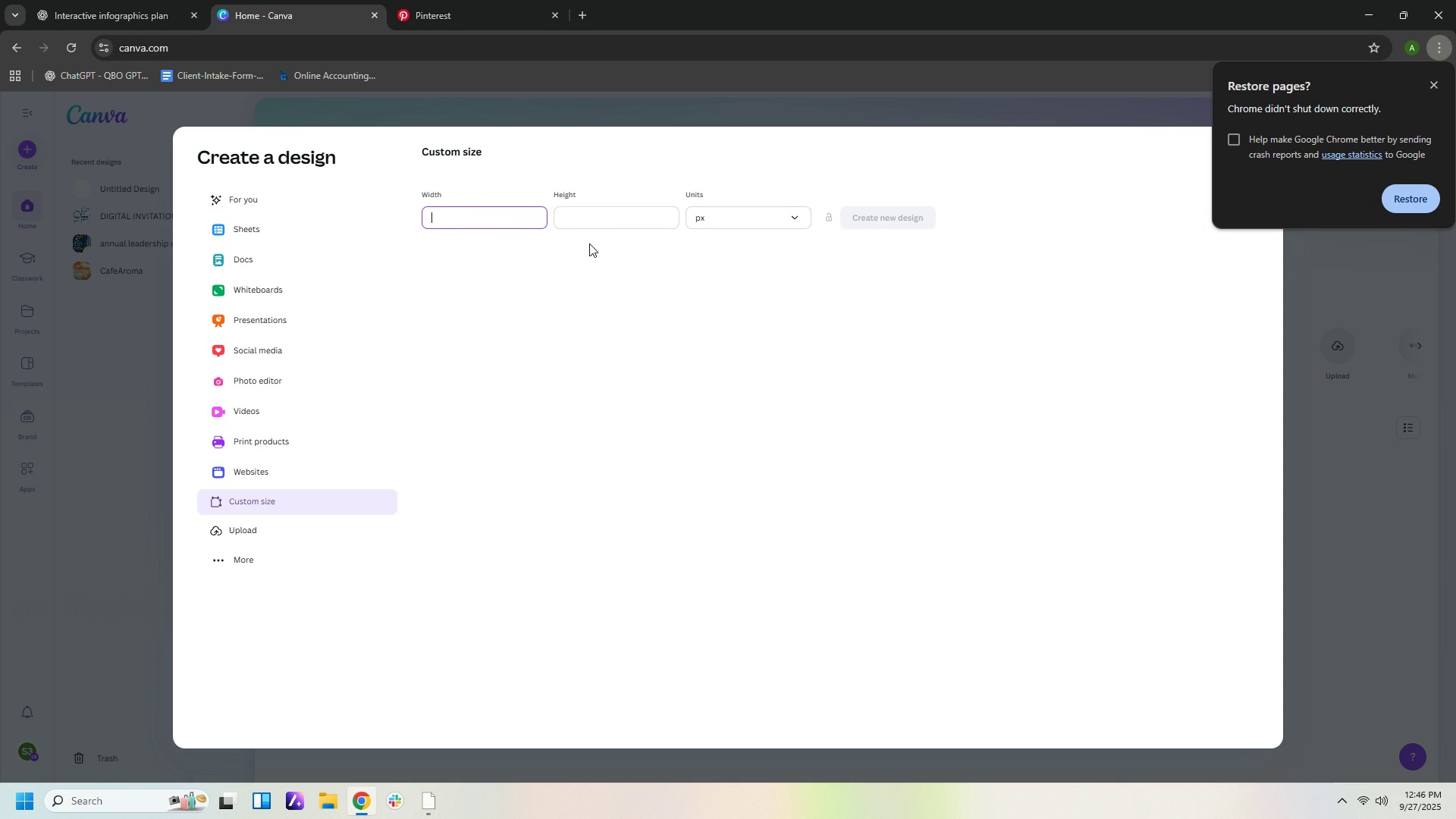 
key(Numpad1)
 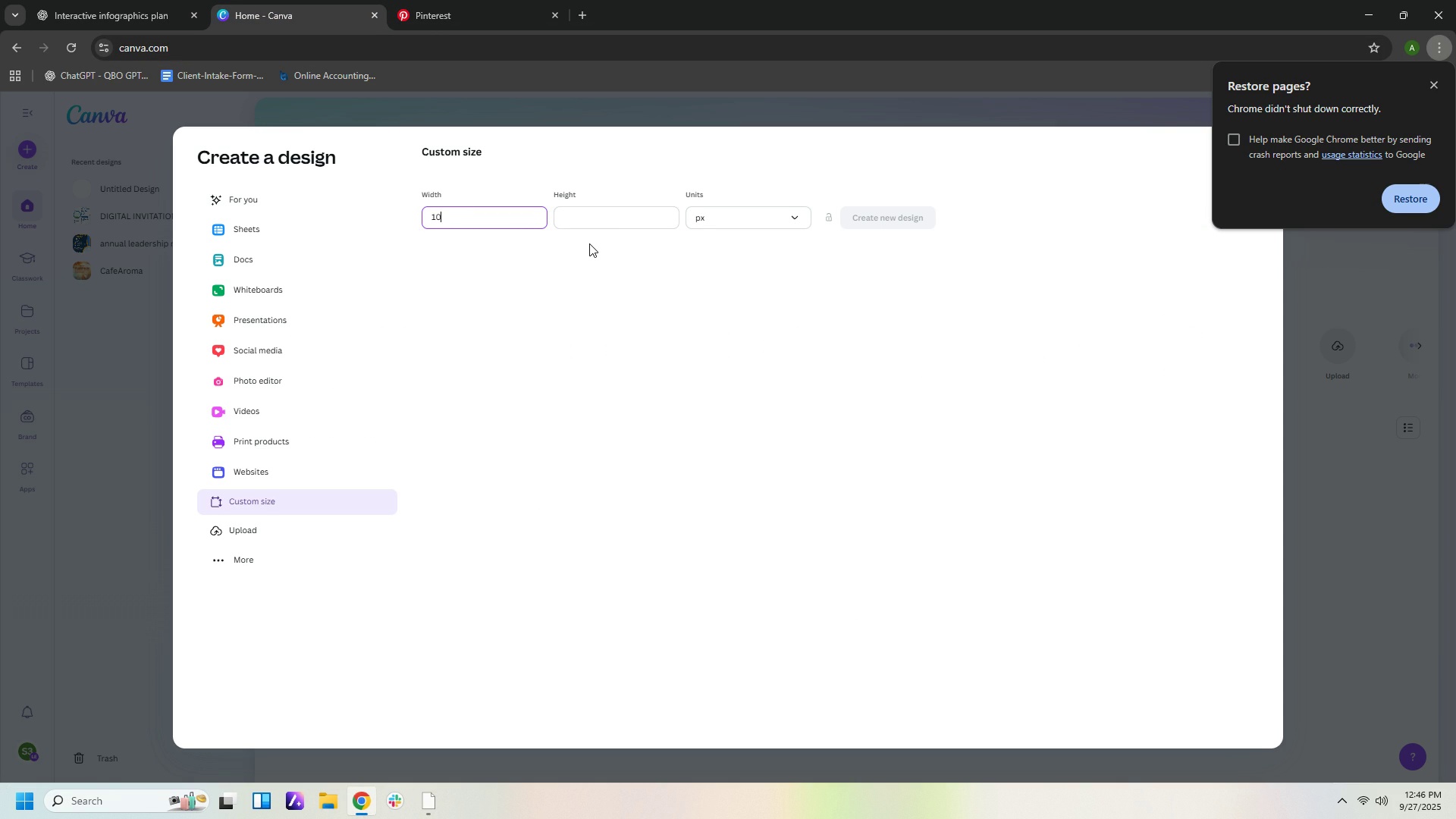 
key(Numpad0)
 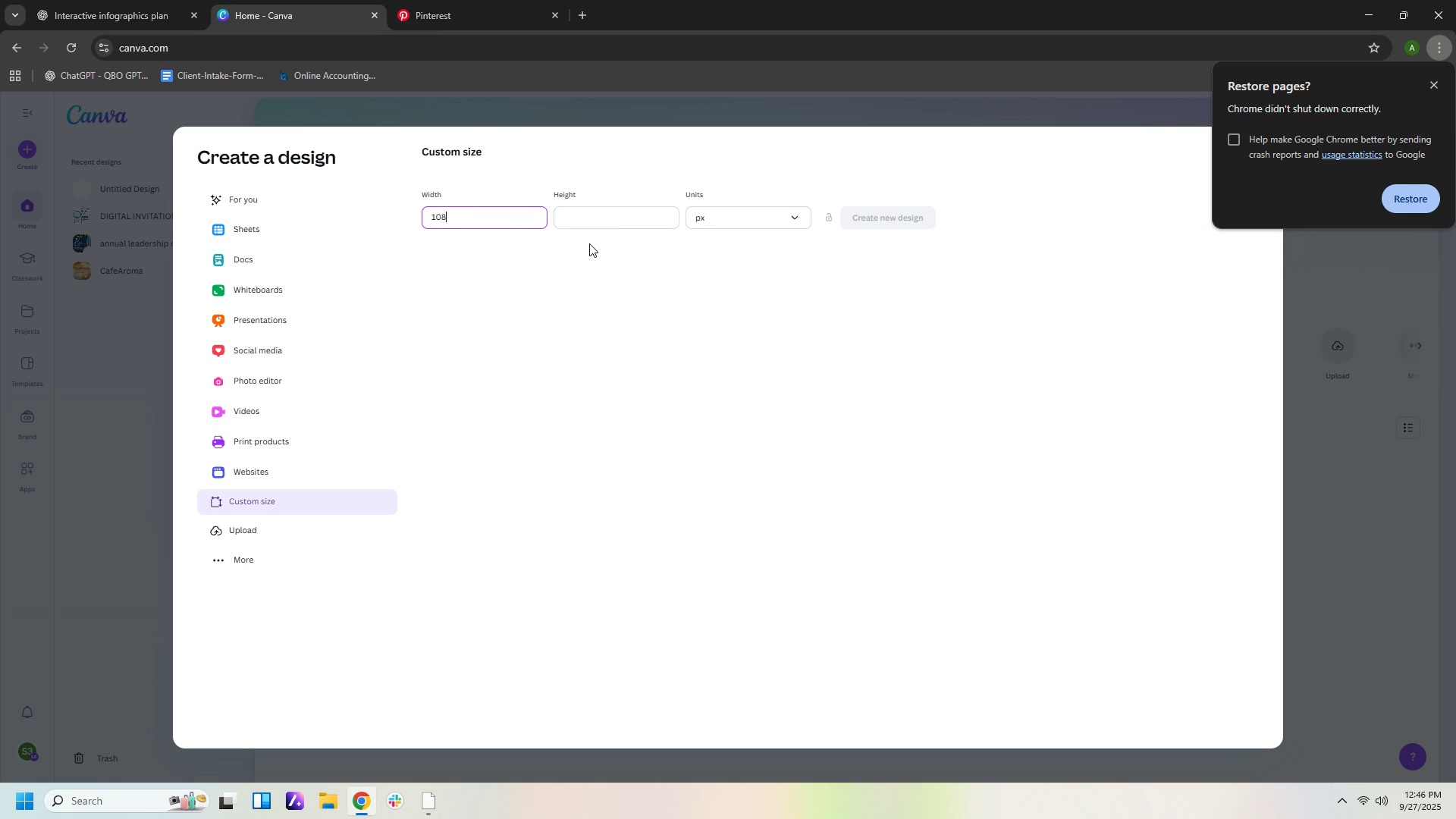 
key(Numpad8)
 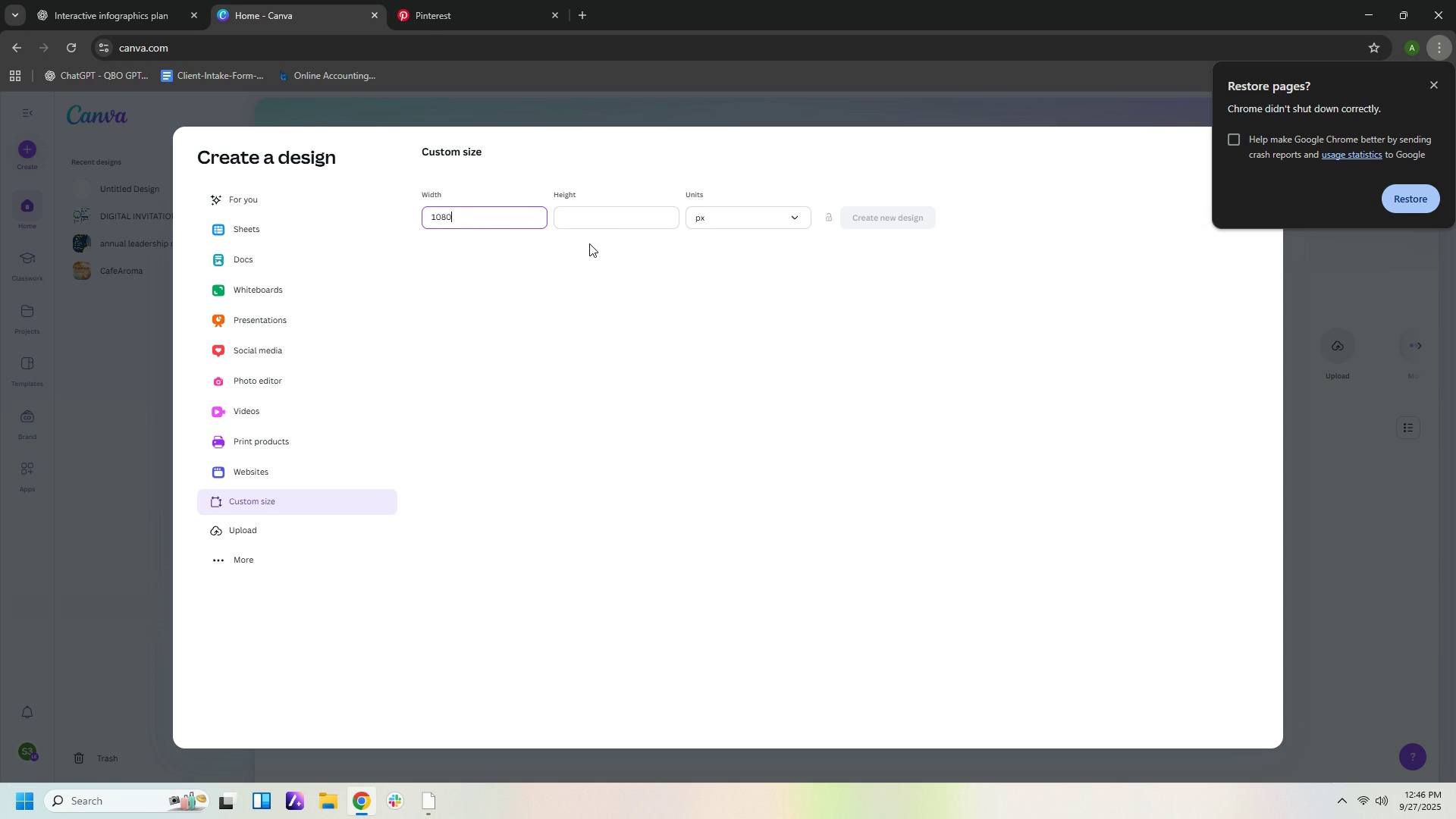 
key(Numpad0)
 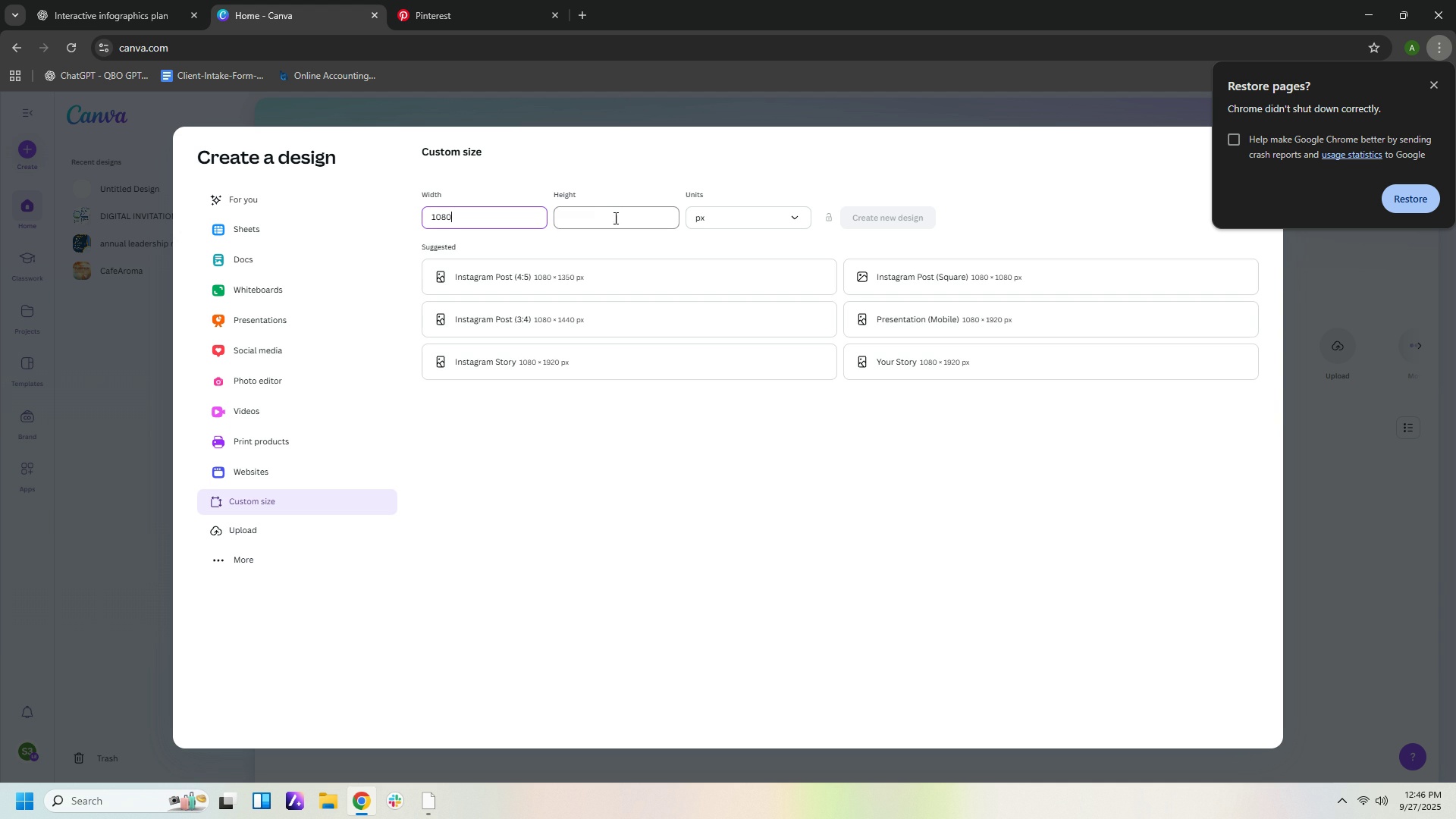 
left_click([614, 220])
 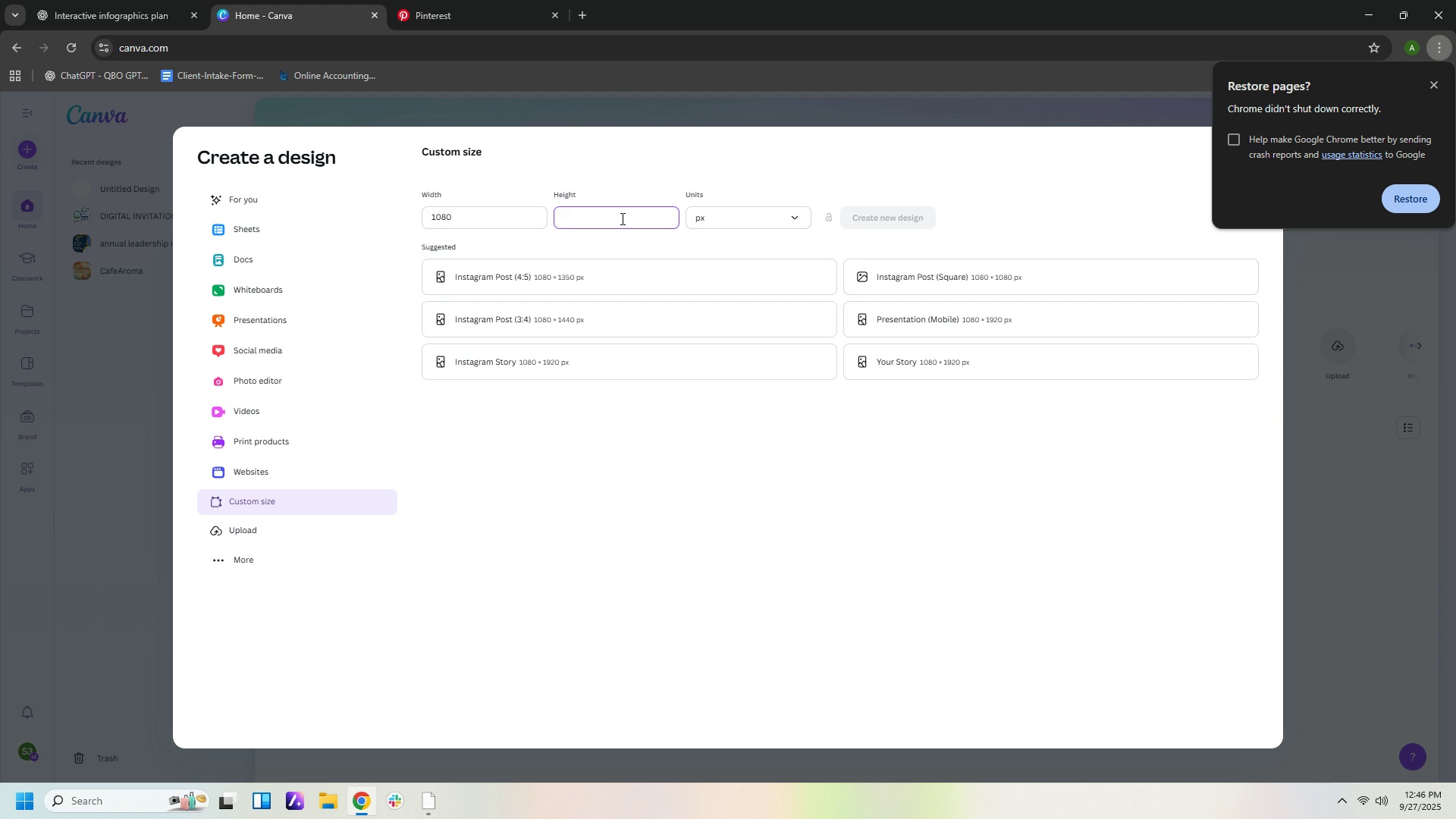 
key(Numpad1)
 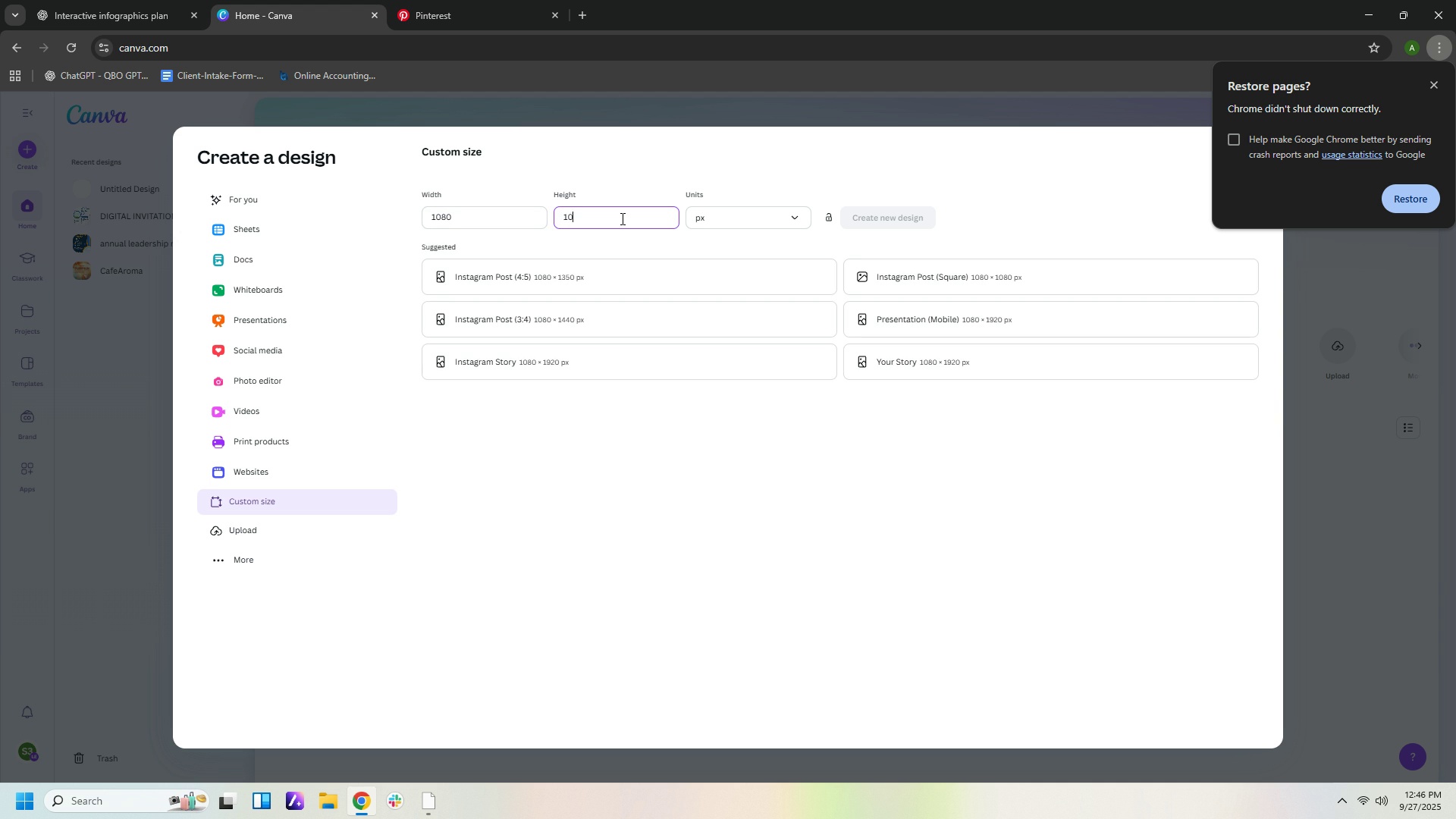 
key(Numpad0)
 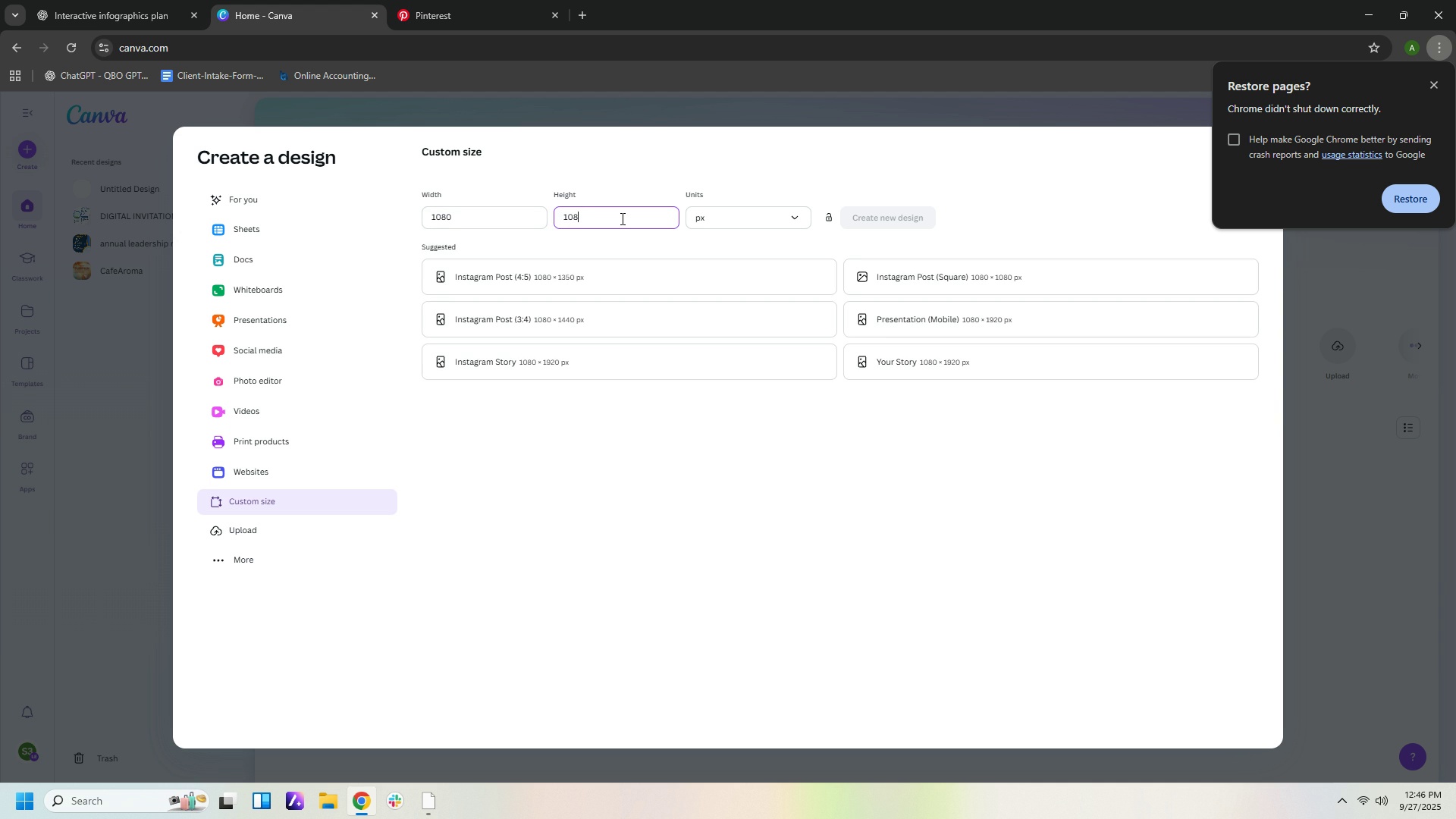 
key(Numpad8)
 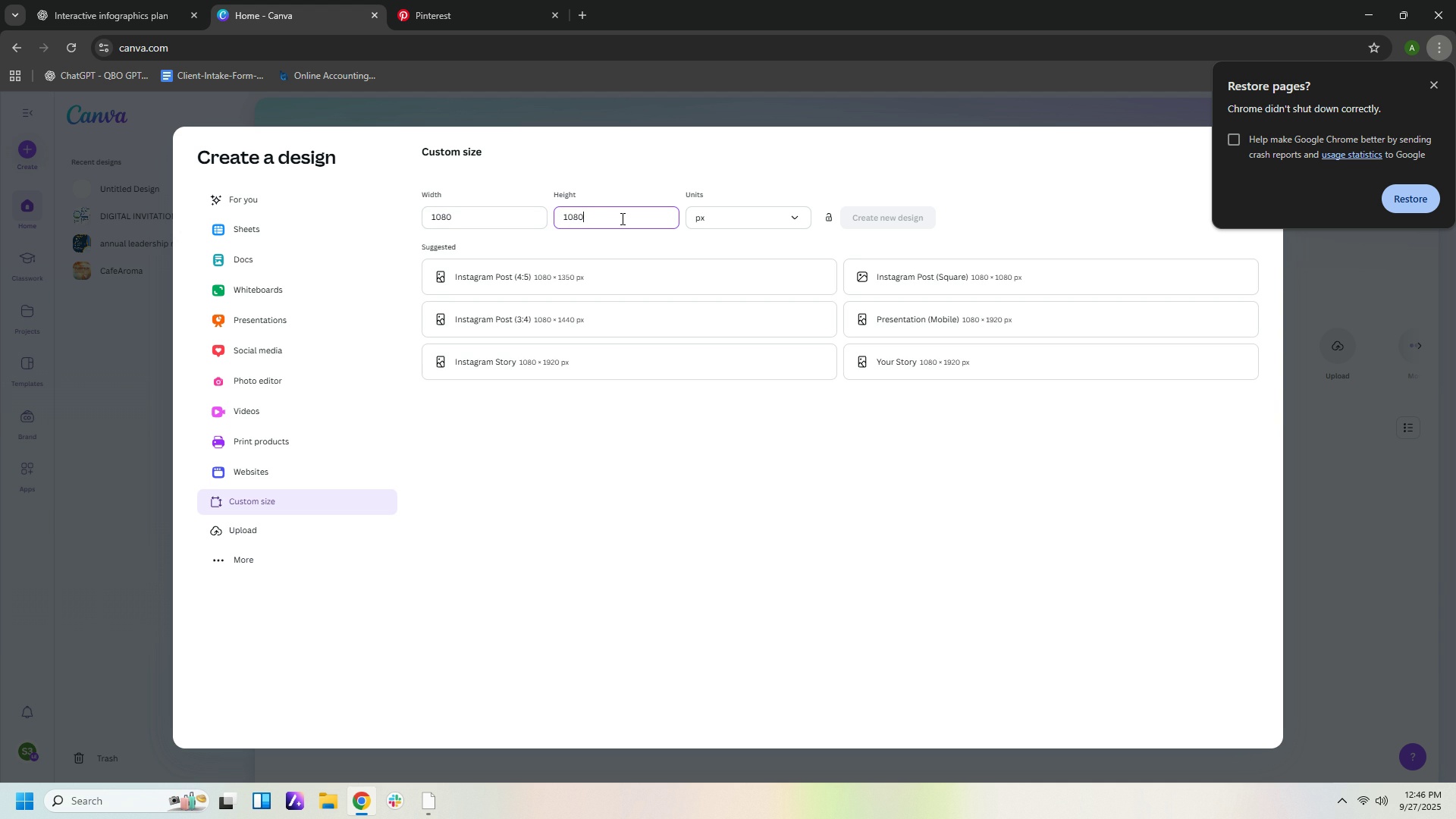 
key(Numpad0)
 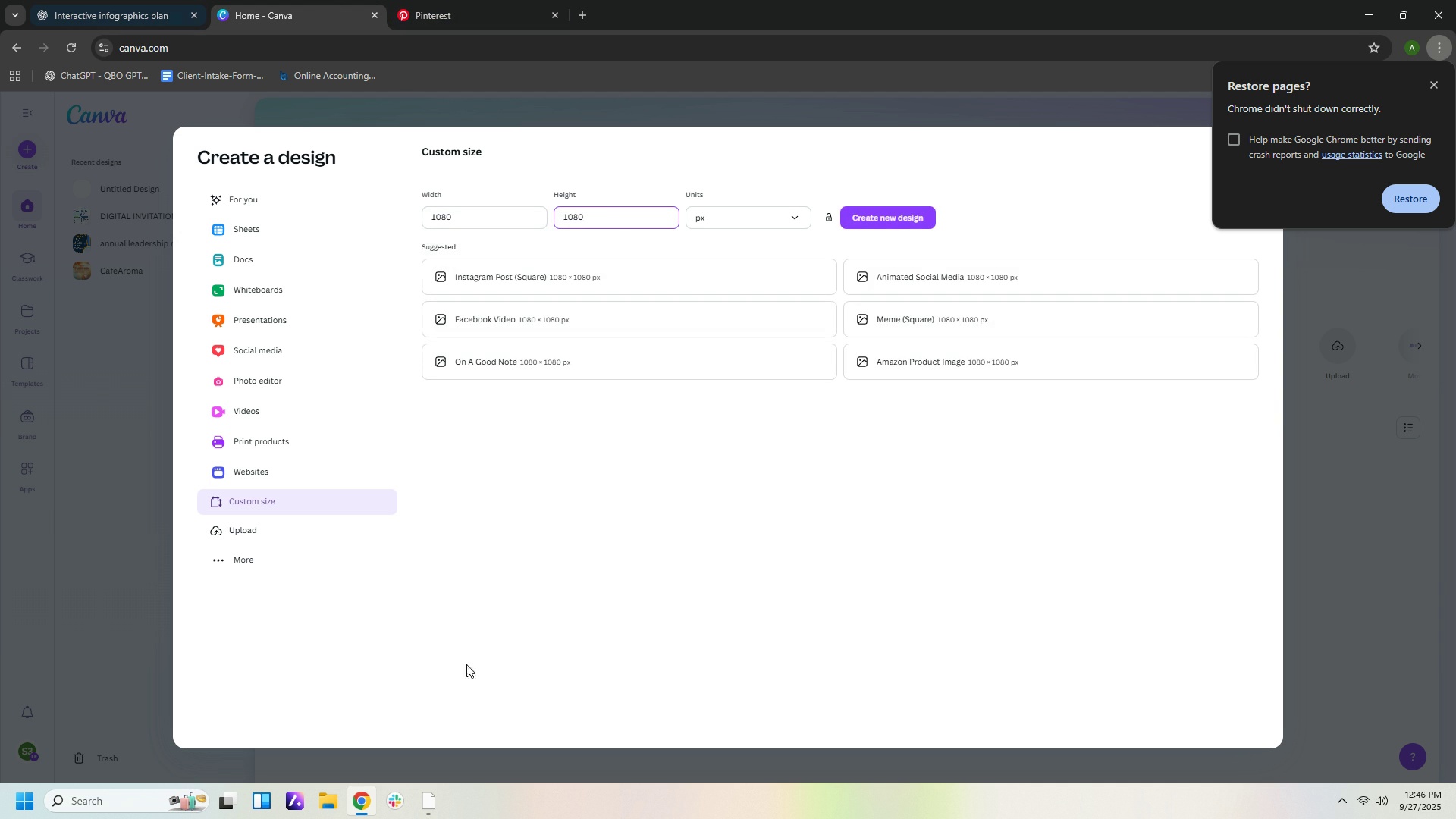 
left_click([415, 813])